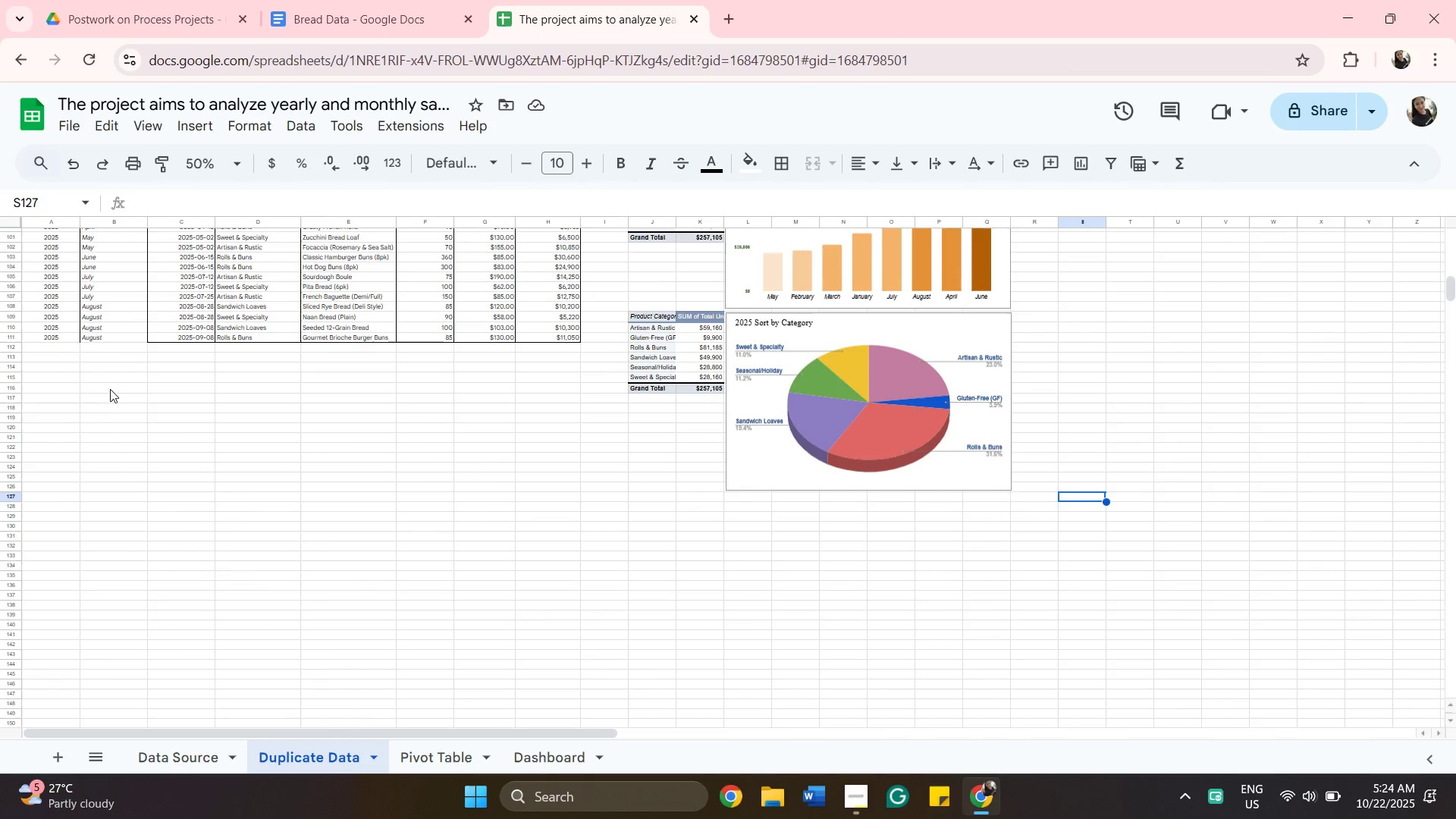 
wait(6.86)
 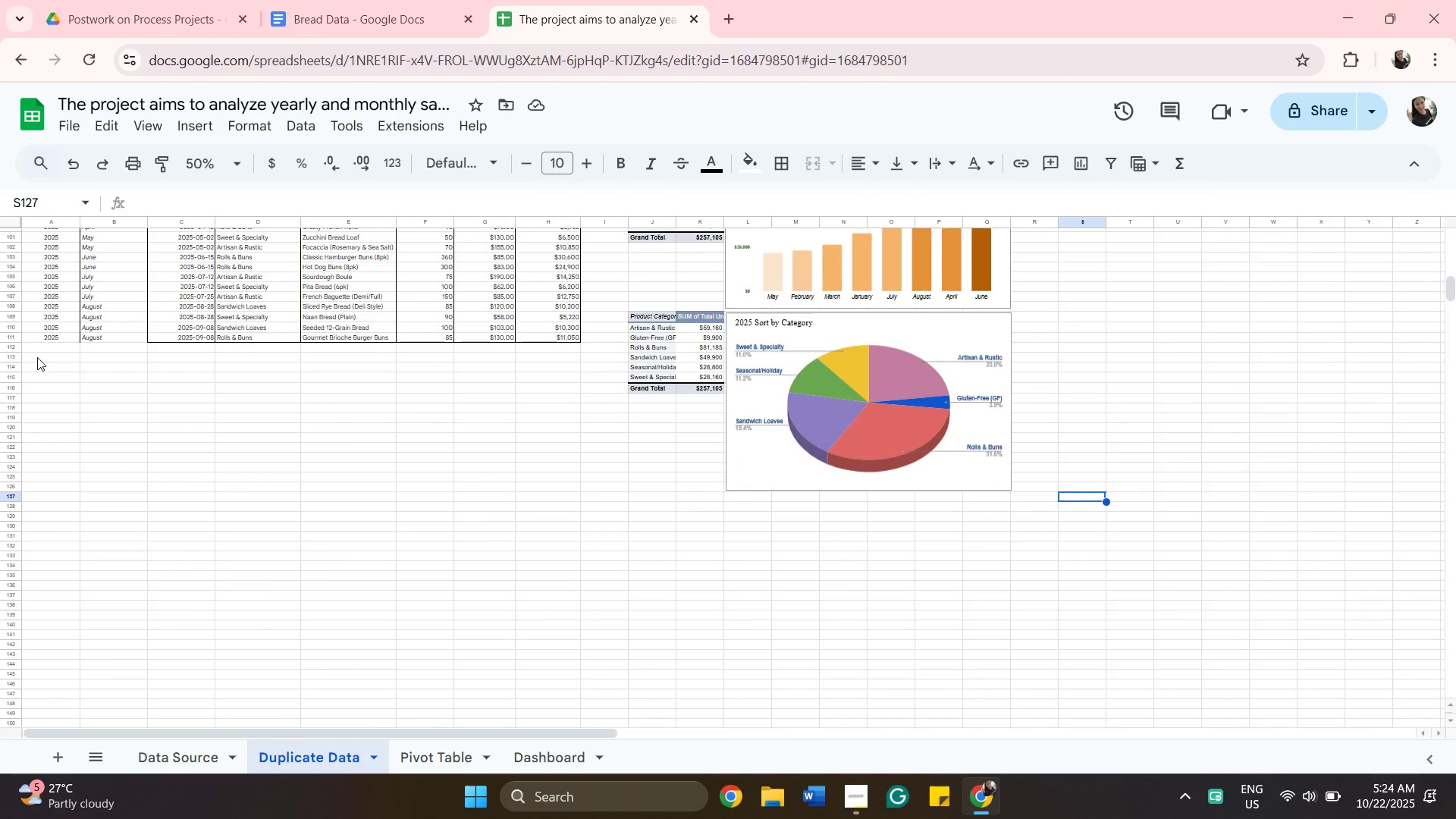 
scroll: coordinate [330, 347], scroll_direction: up, amount: 26.0
 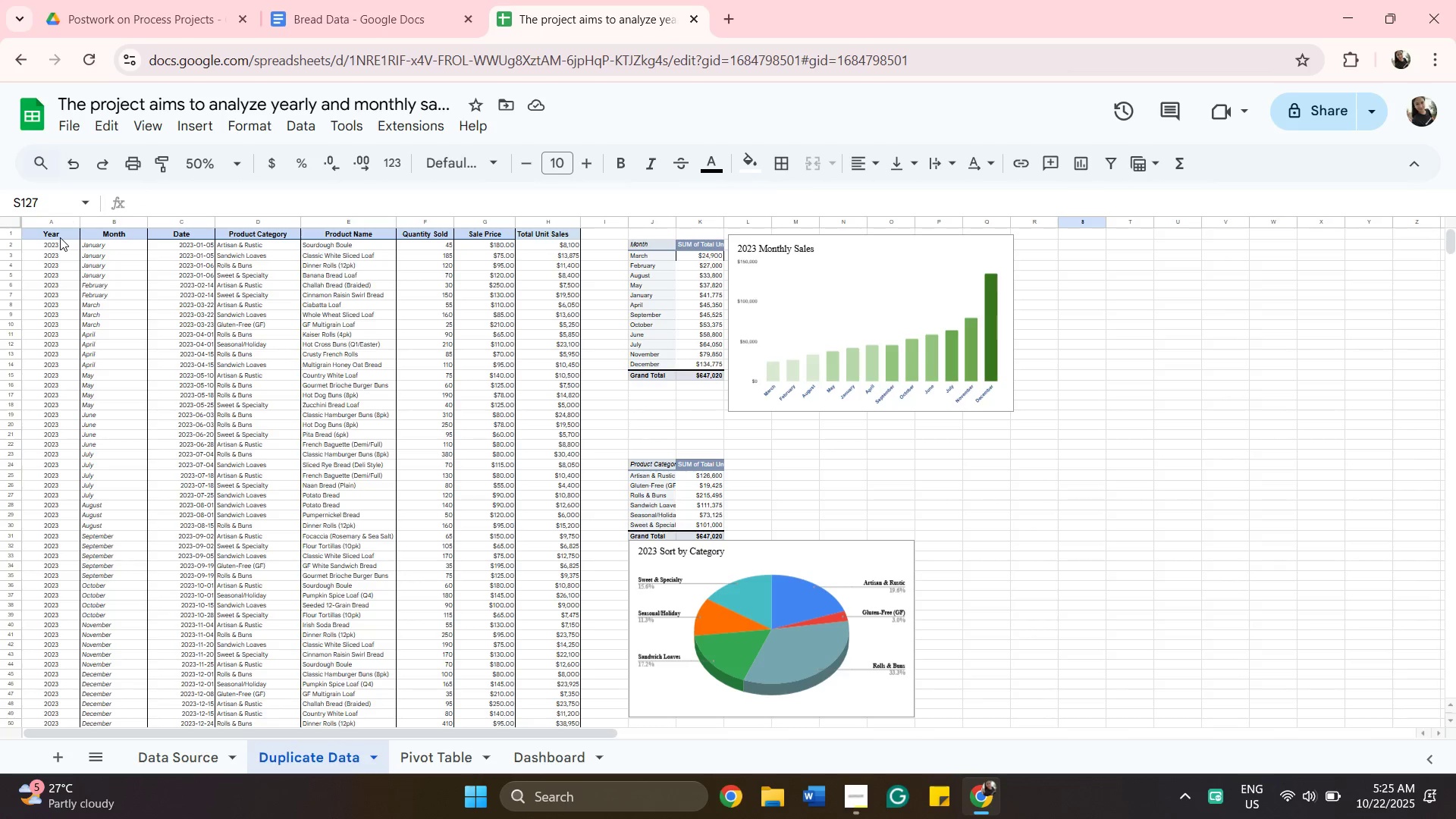 
left_click([60, 237])
 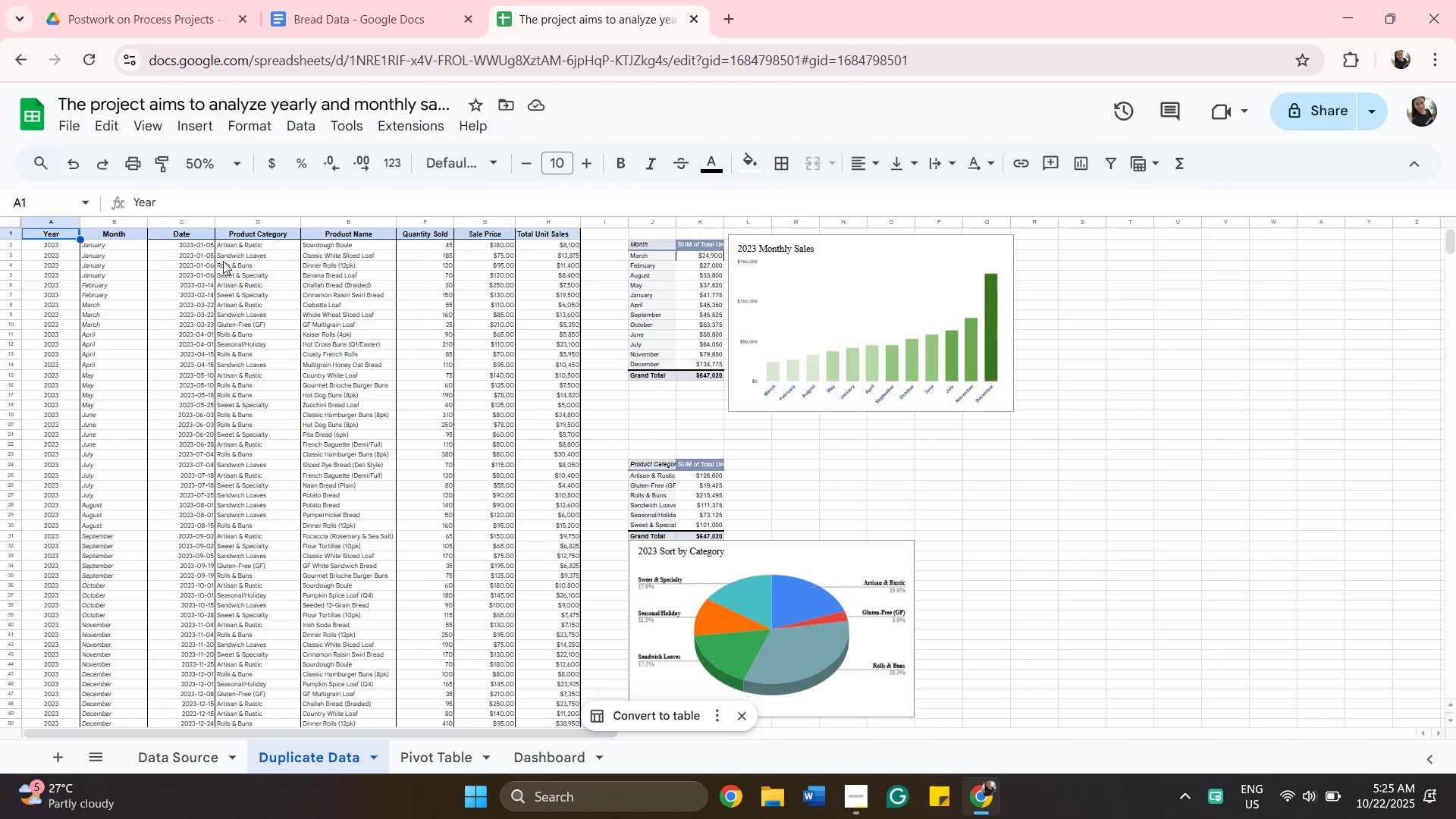 
scroll: coordinate [424, 399], scroll_direction: down, amount: 19.0
 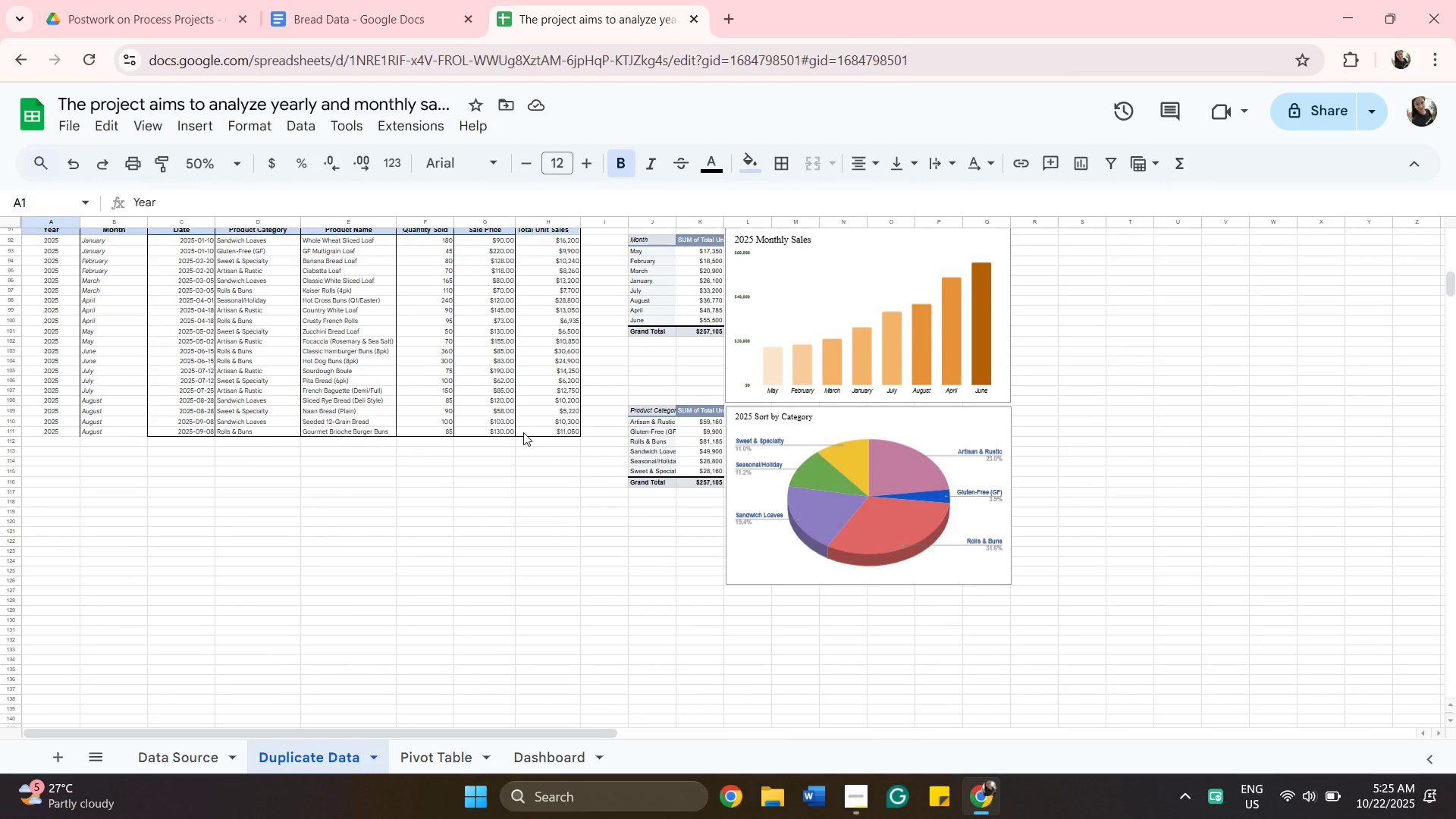 
hold_key(key=ShiftLeft, duration=0.46)
left_click([523, 432])
 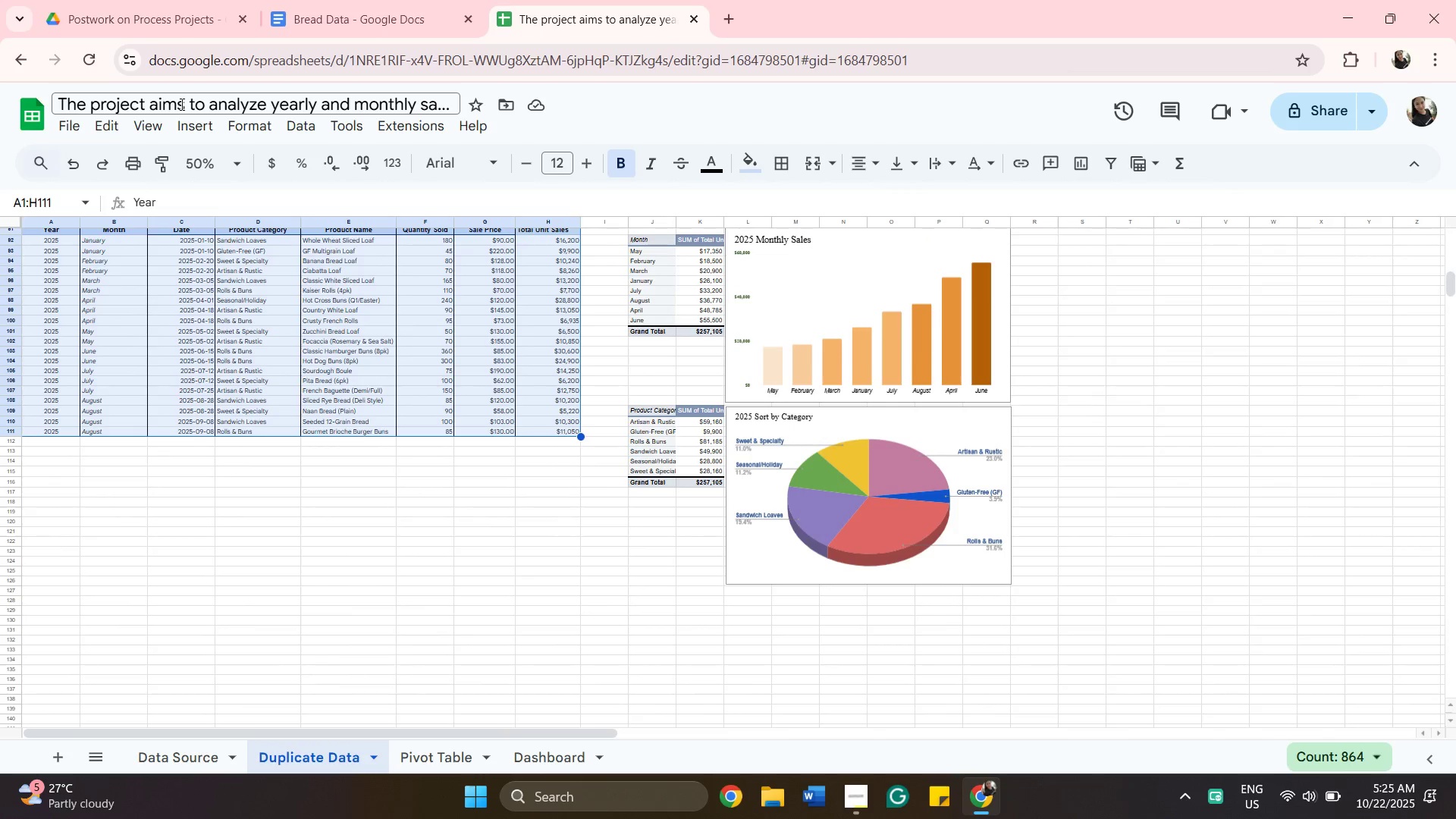 
left_click([202, 122])
 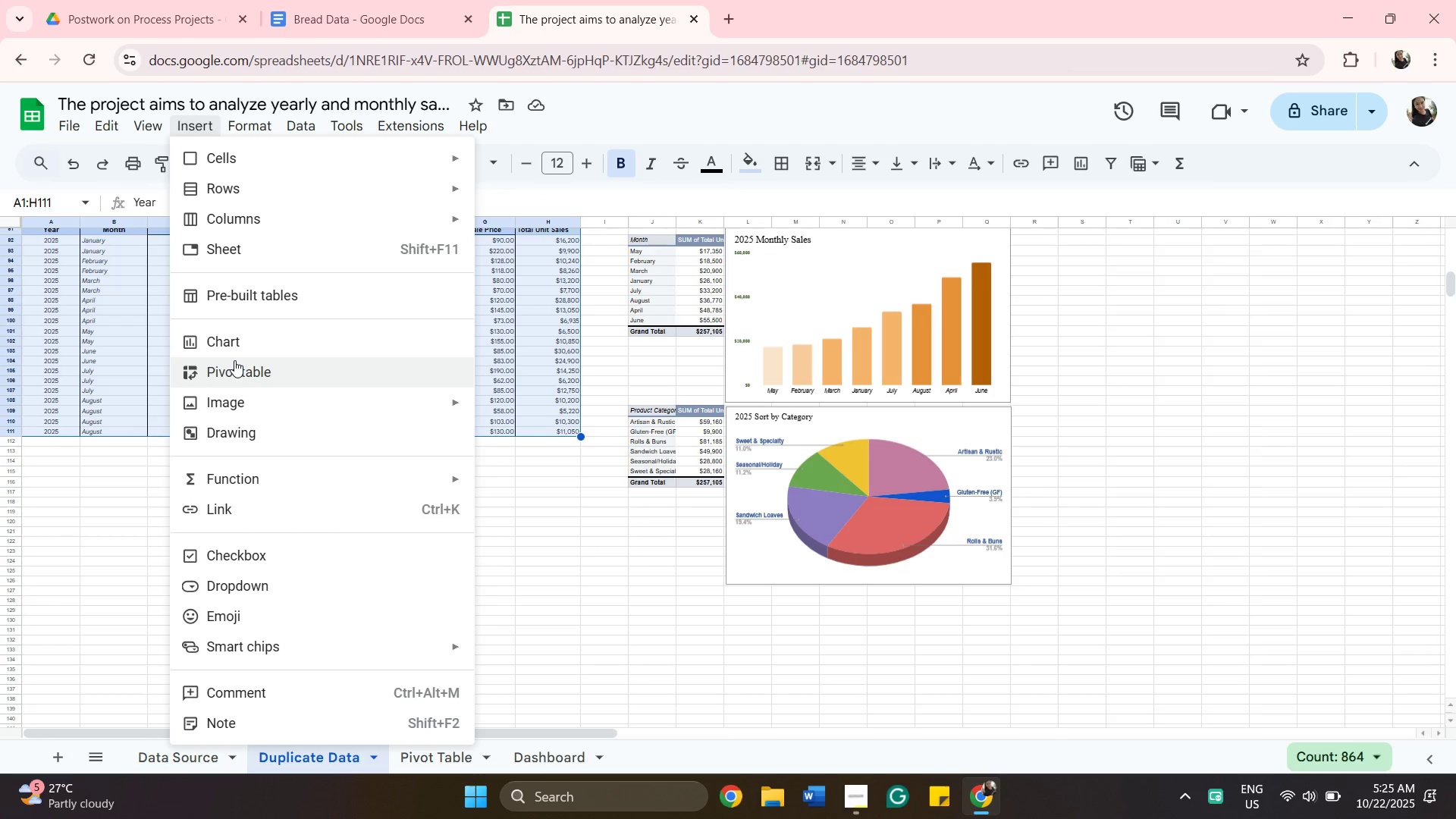 
left_click([234, 360])
 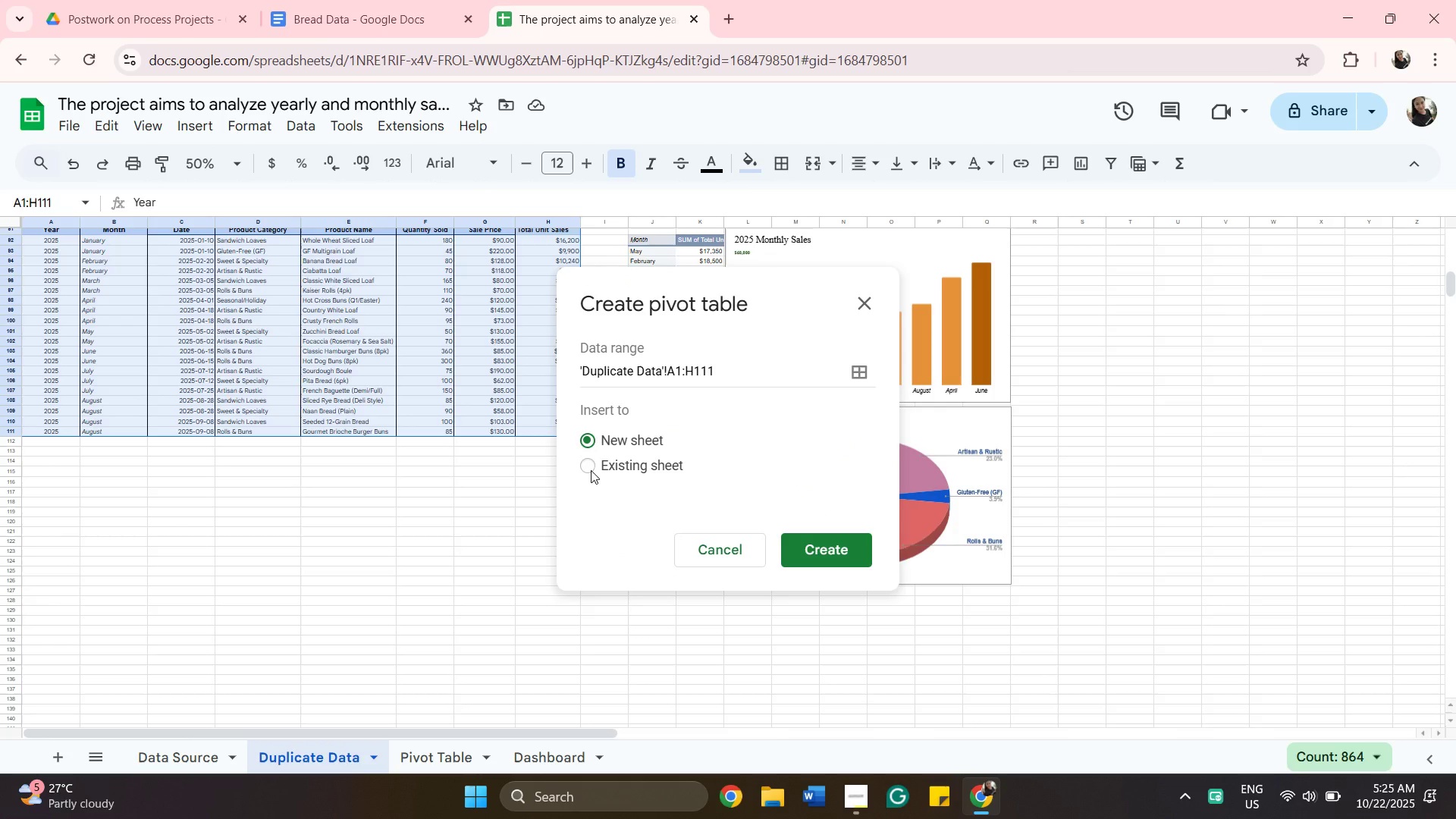 
left_click([591, 470])
 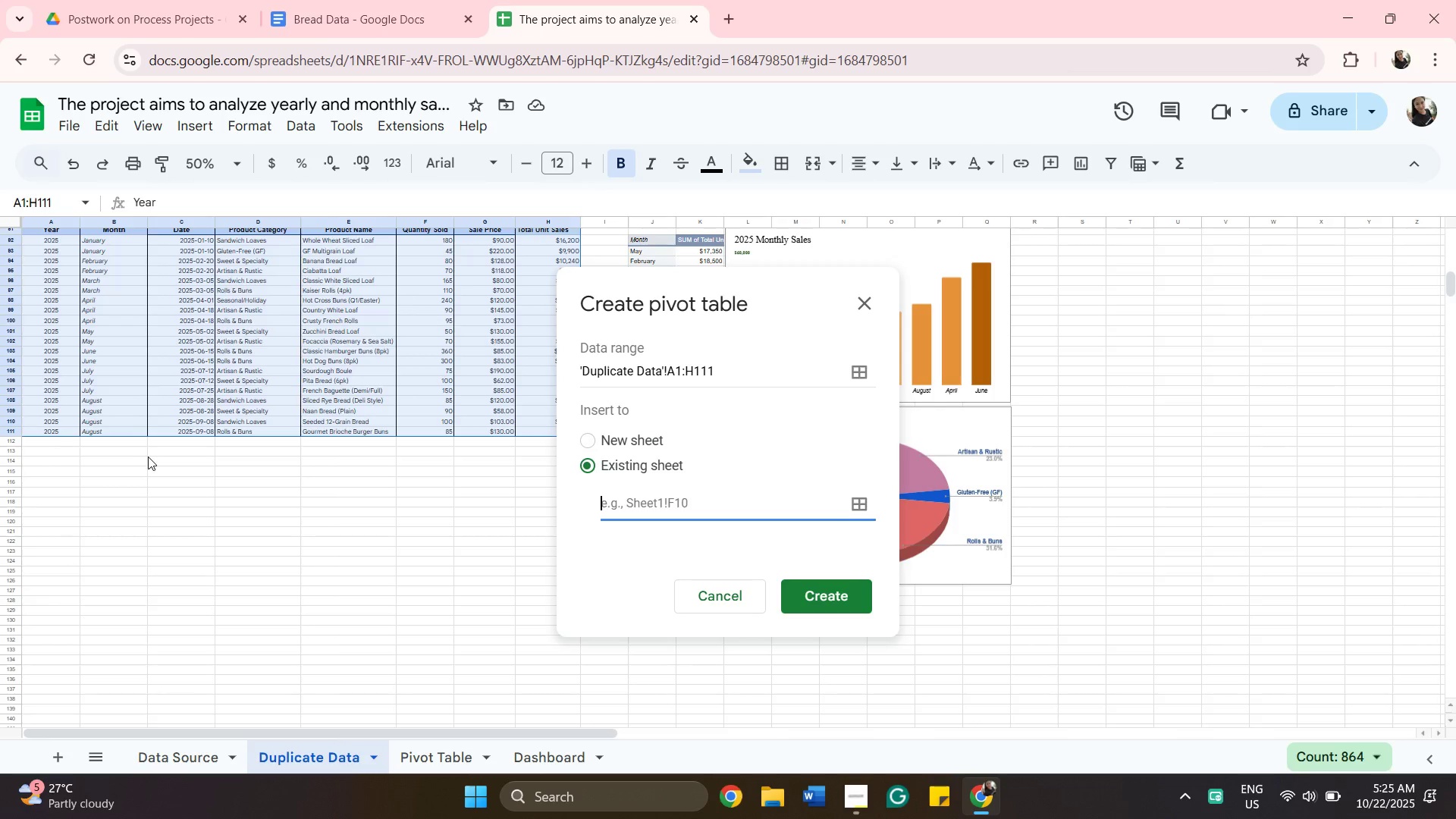 
wait(11.64)
 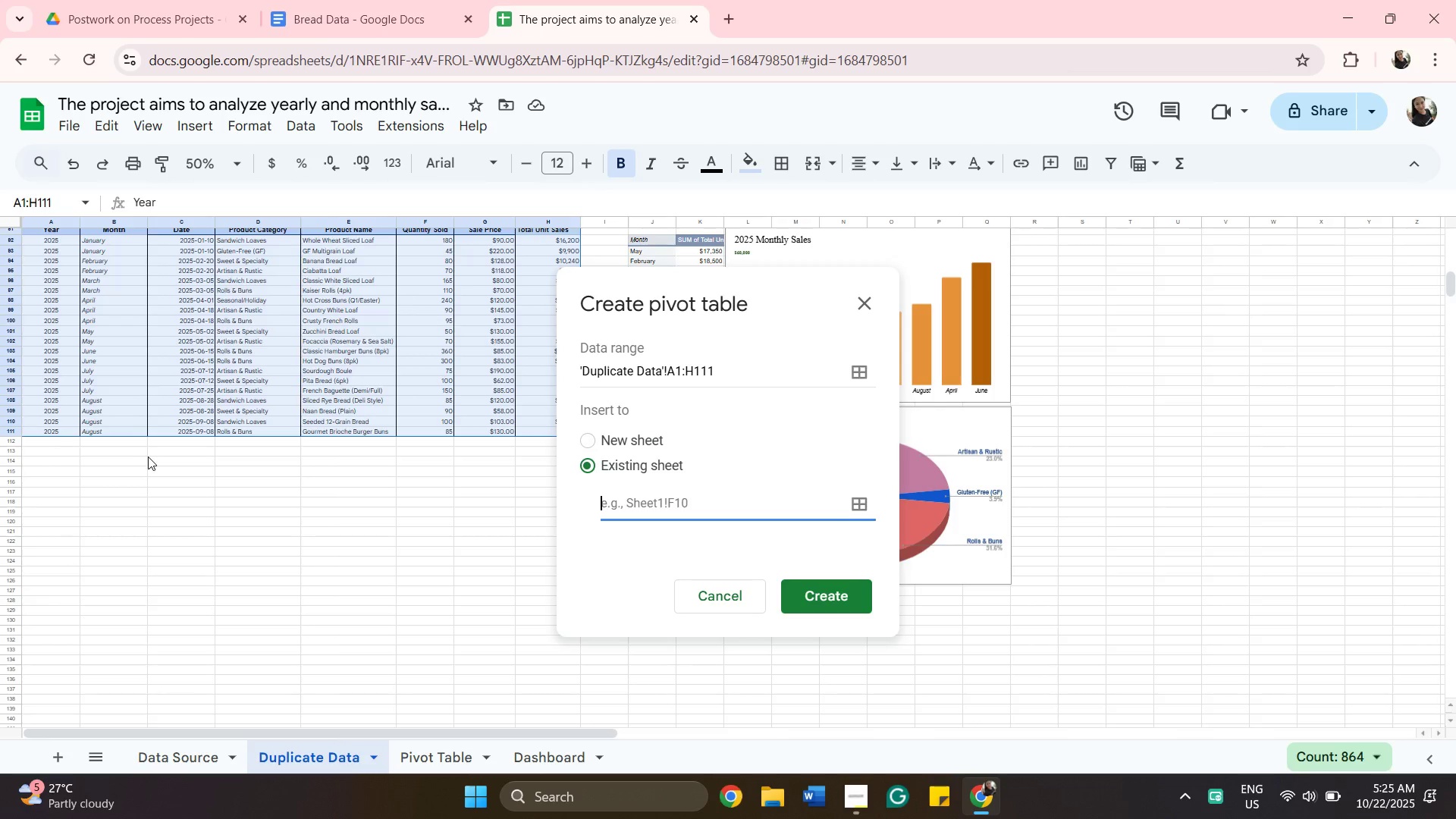 
left_click([103, 463])
 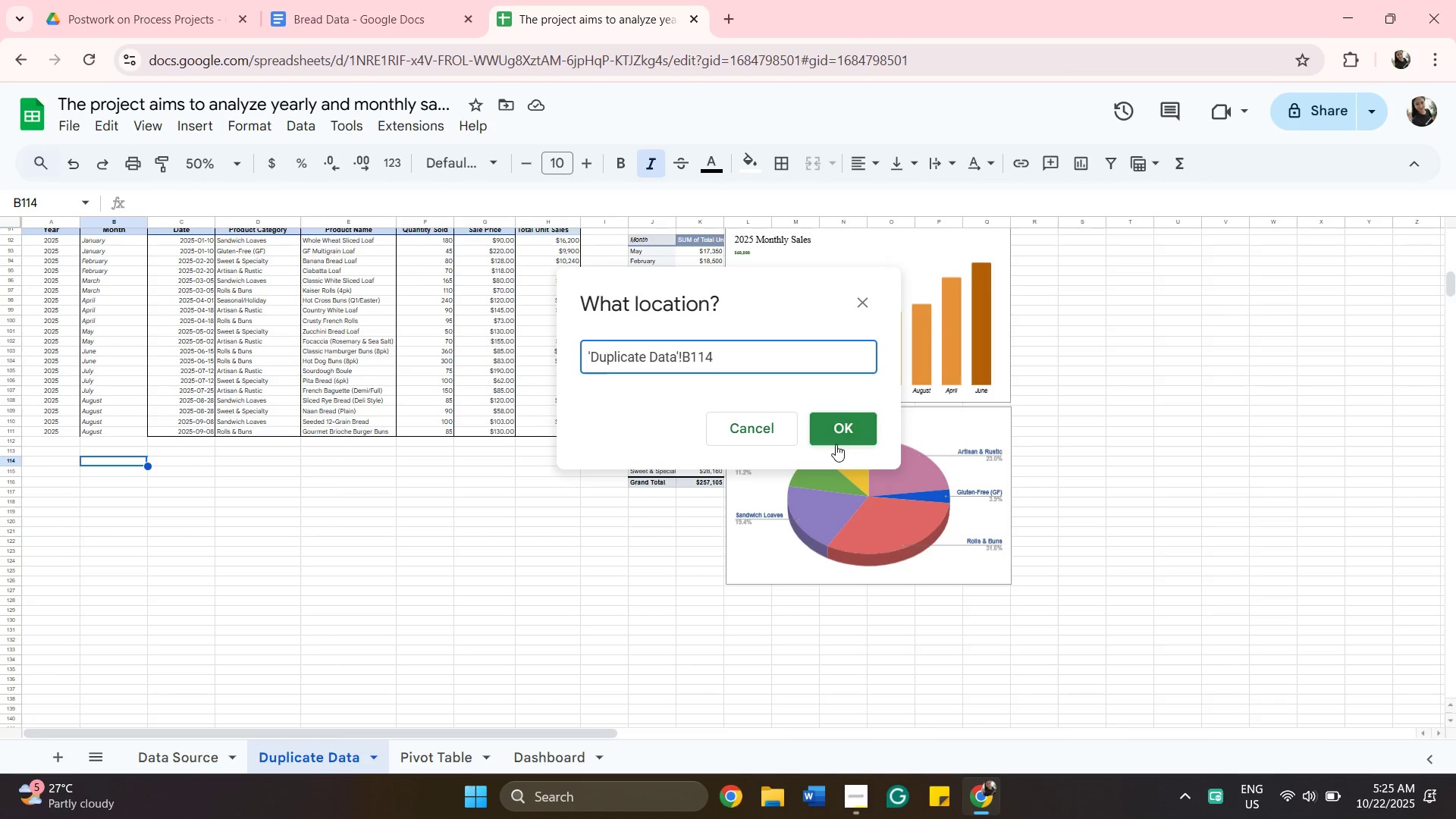 
left_click([837, 435])
 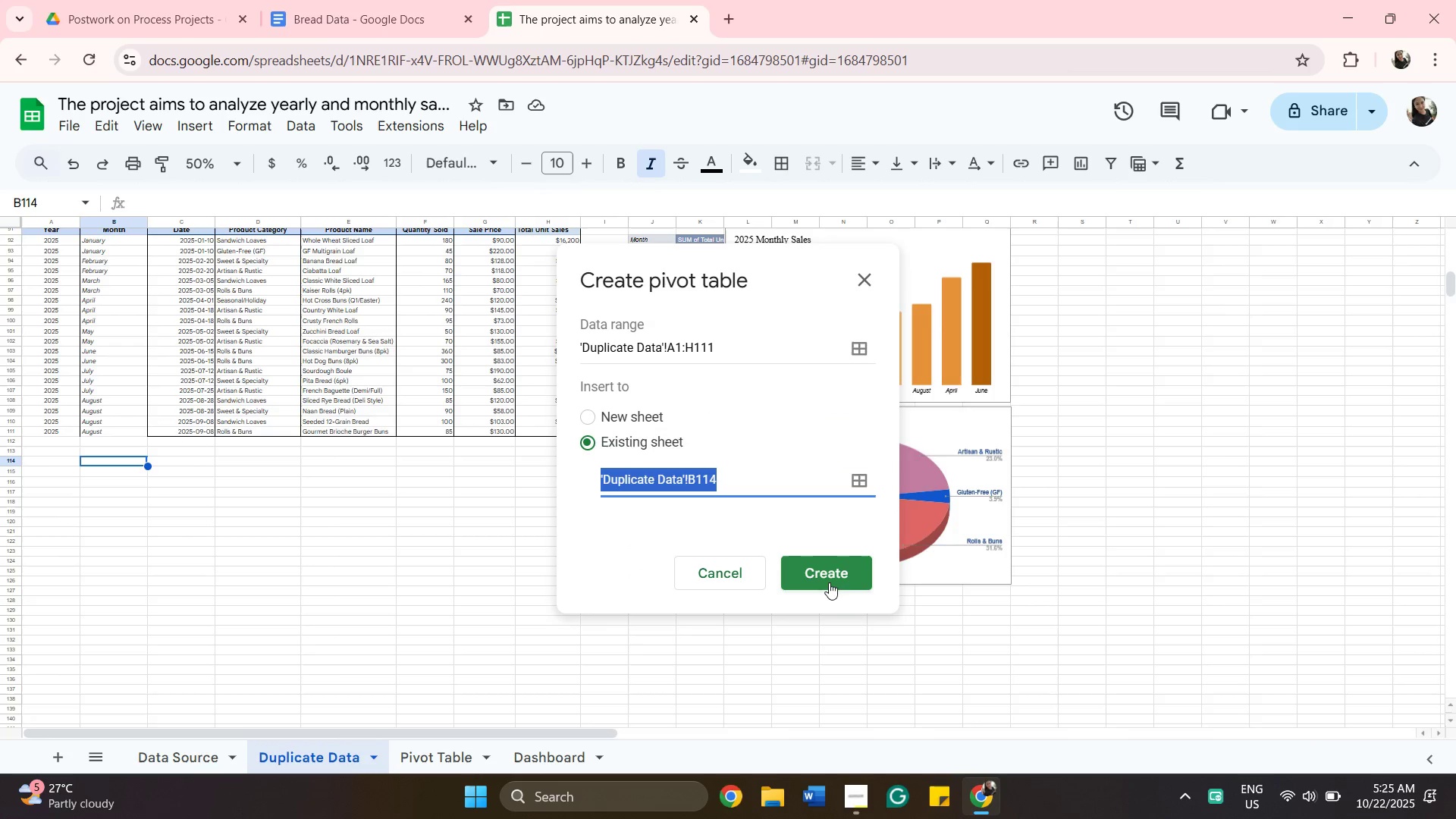 
left_click([824, 580])
 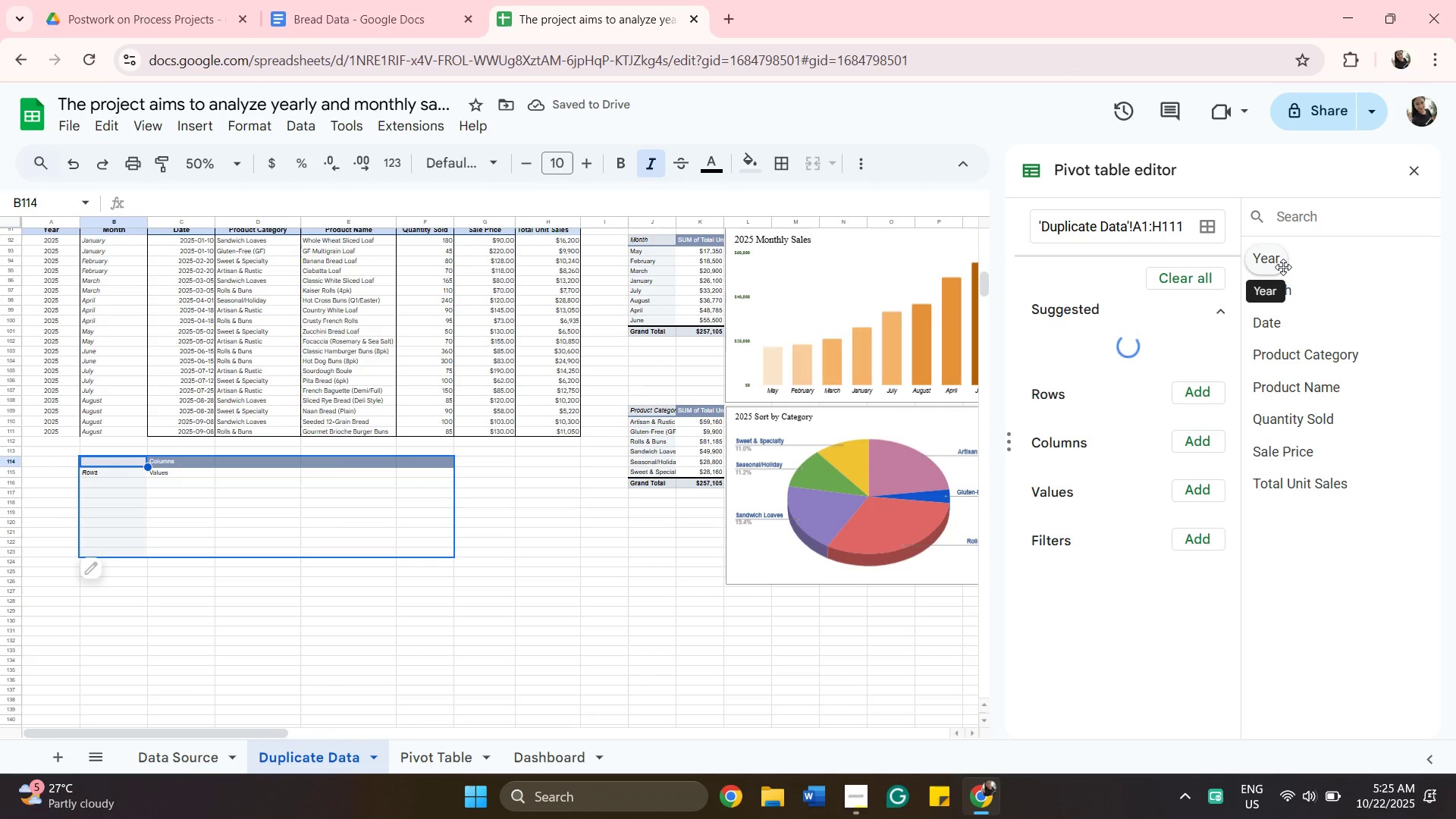 
wait(6.45)
 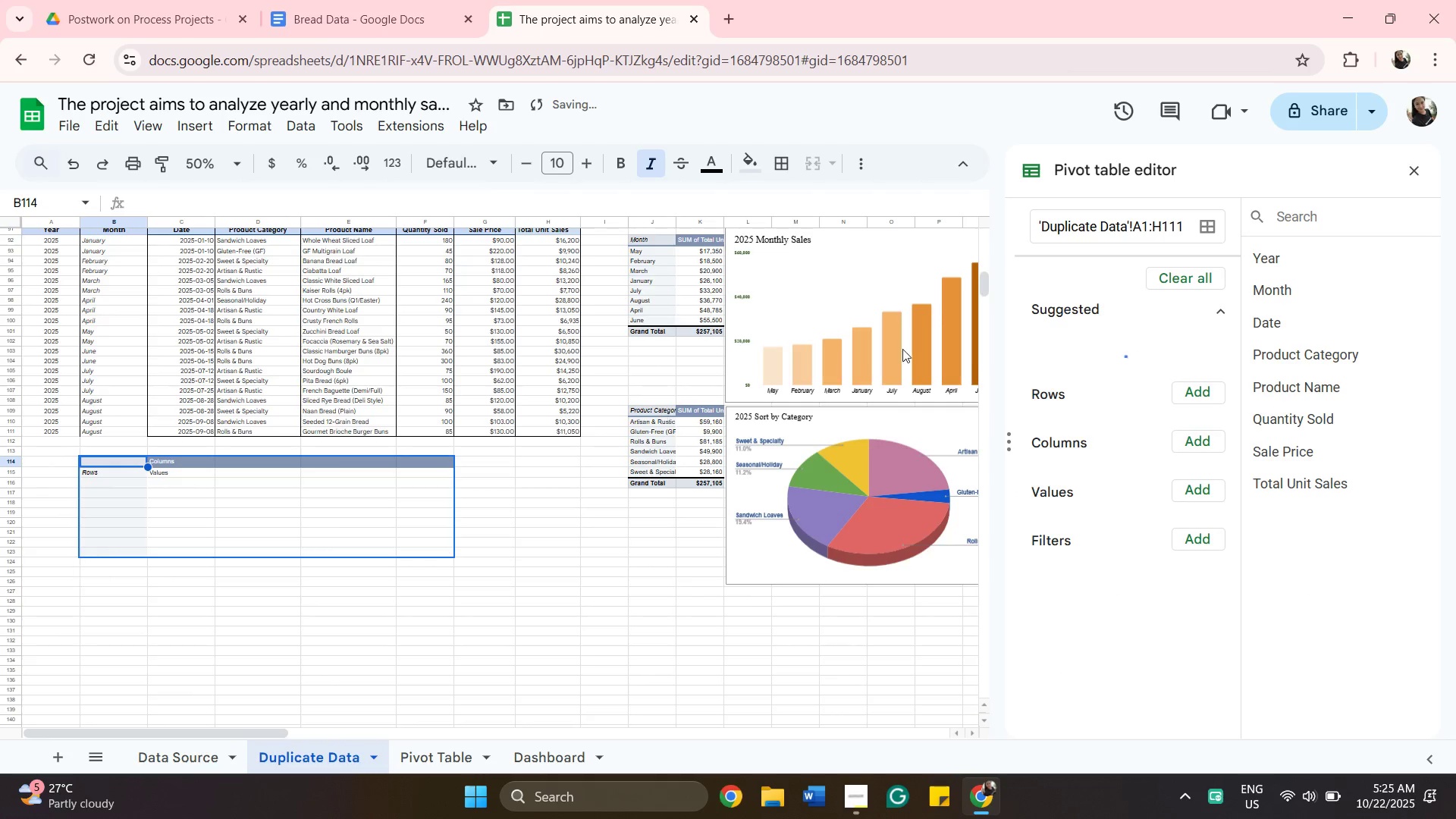 
left_click_drag(start_coordinate=[1272, 263], to_coordinate=[1135, 372])
 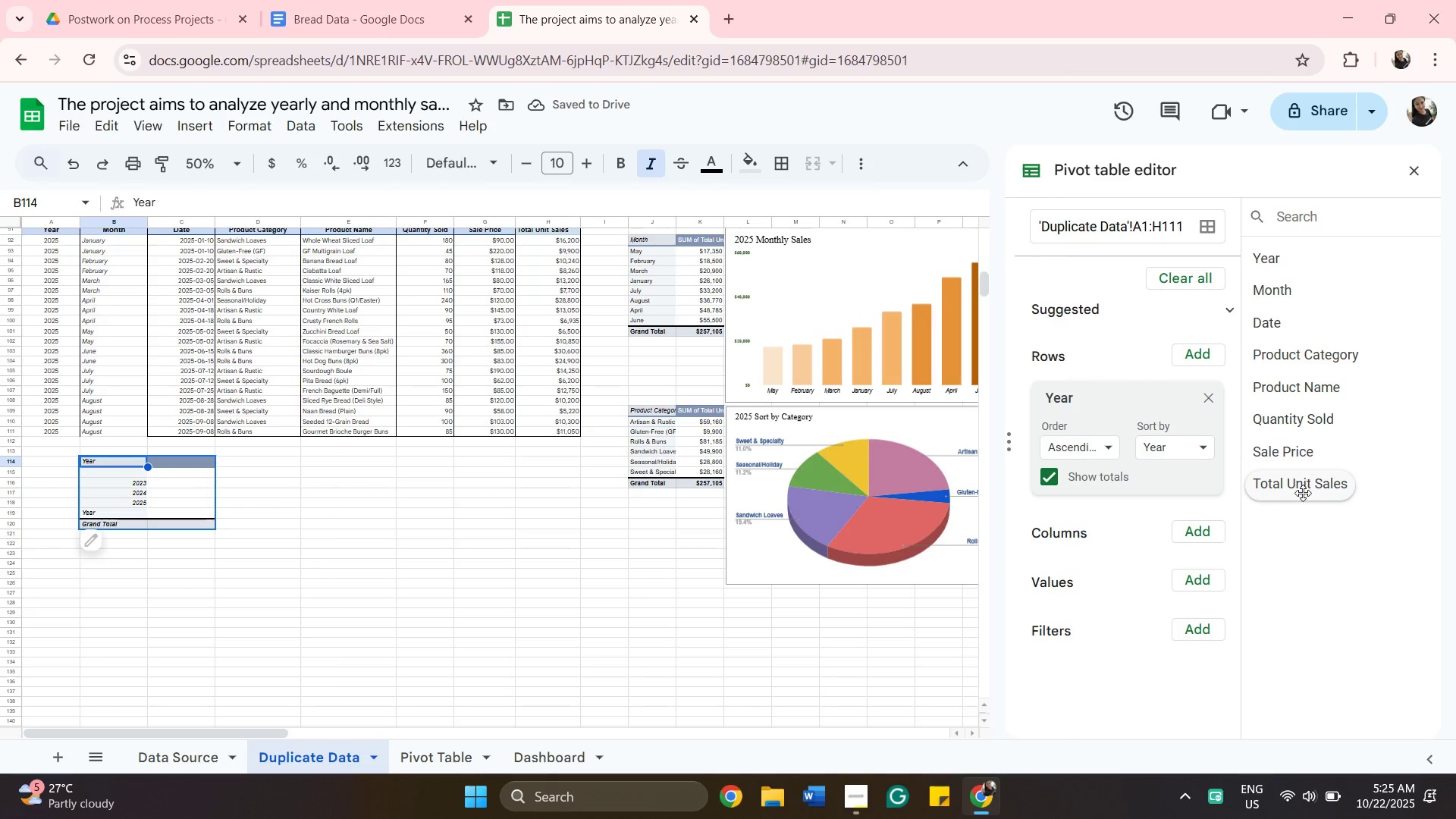 
left_click_drag(start_coordinate=[1302, 491], to_coordinate=[1119, 622])
 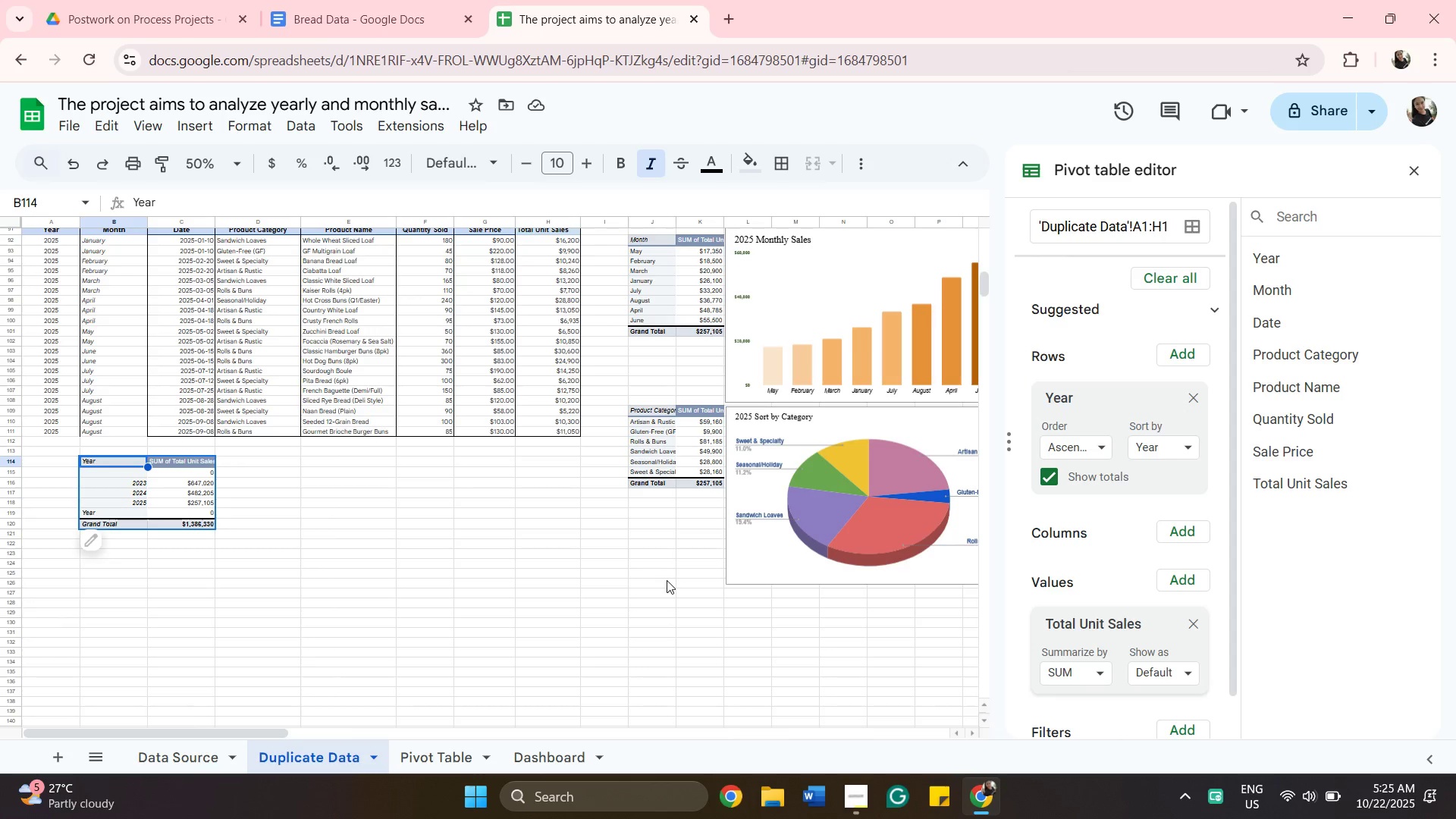 
wait(16.2)
 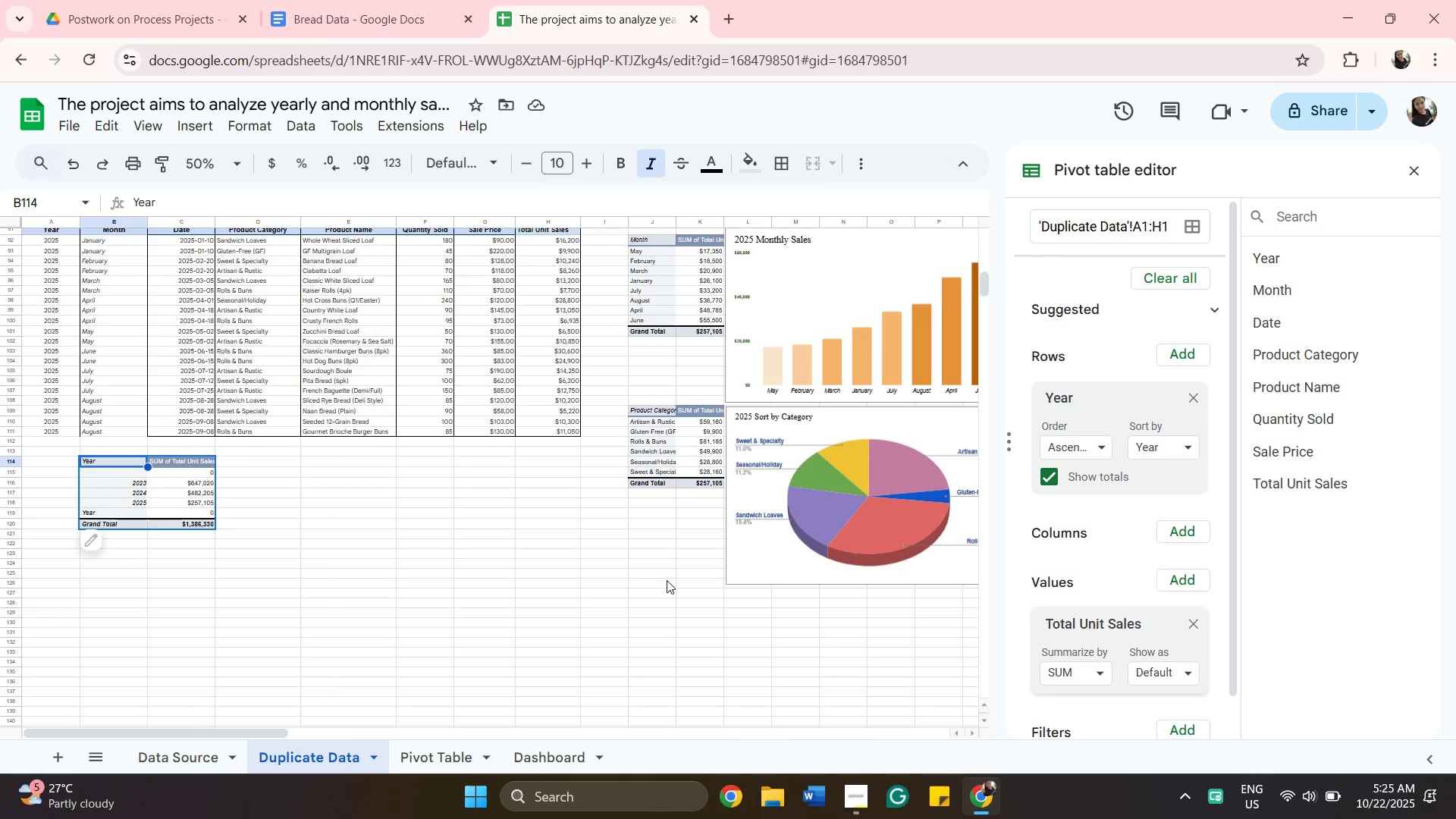 
left_click([667, 580])
 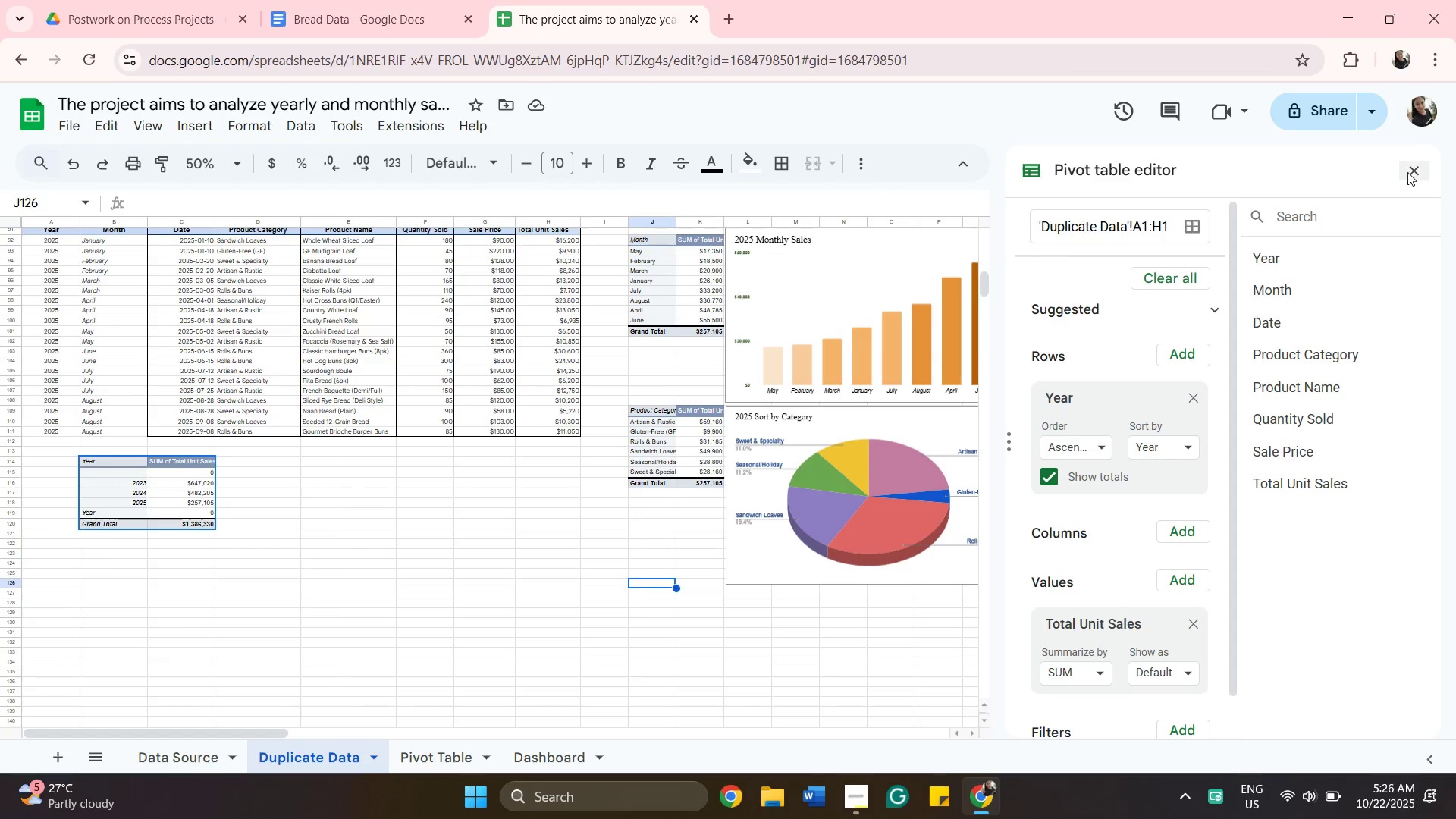 
left_click([1416, 171])
 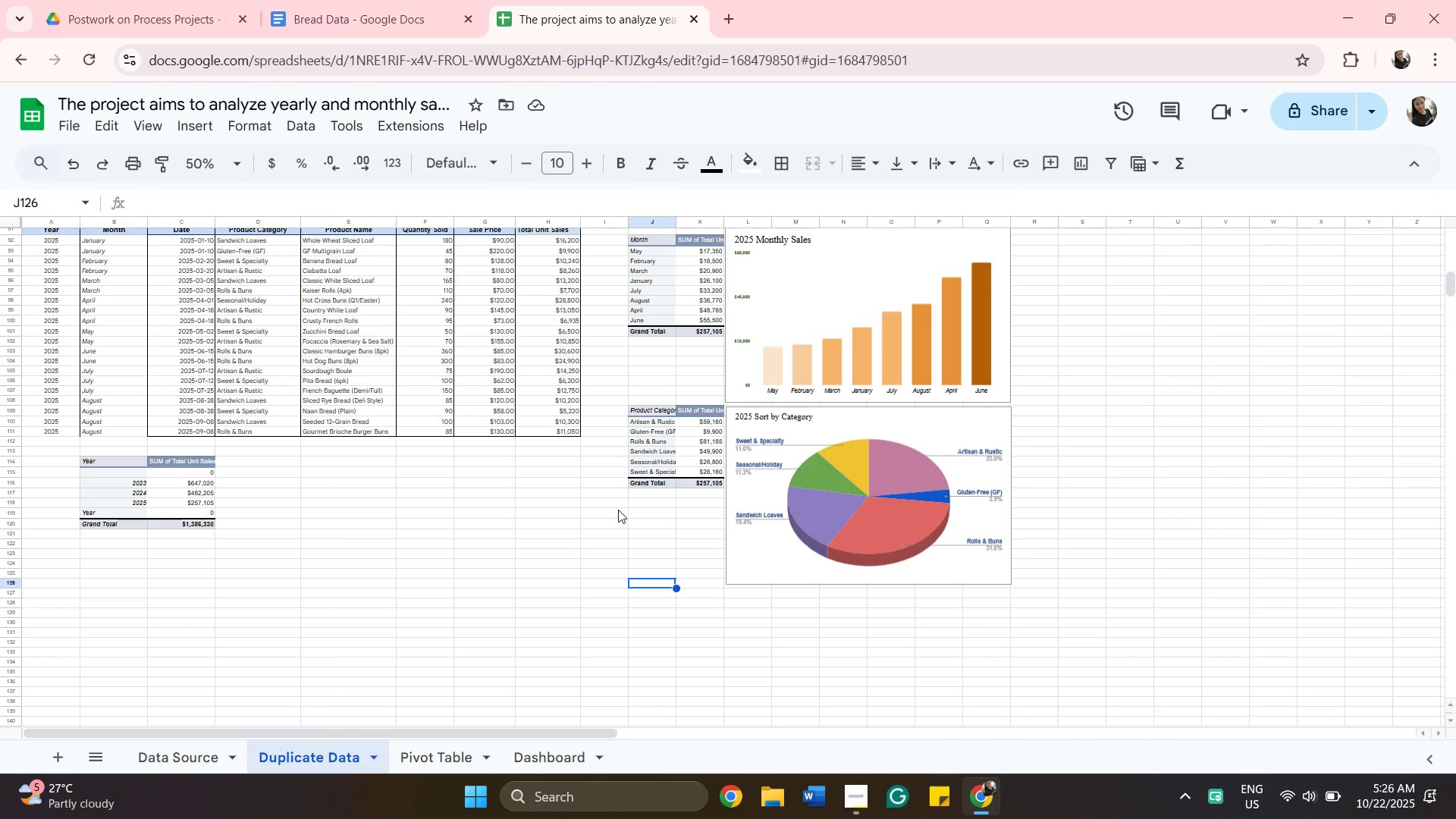 
scroll: coordinate [757, 589], scroll_direction: up, amount: 5.0
 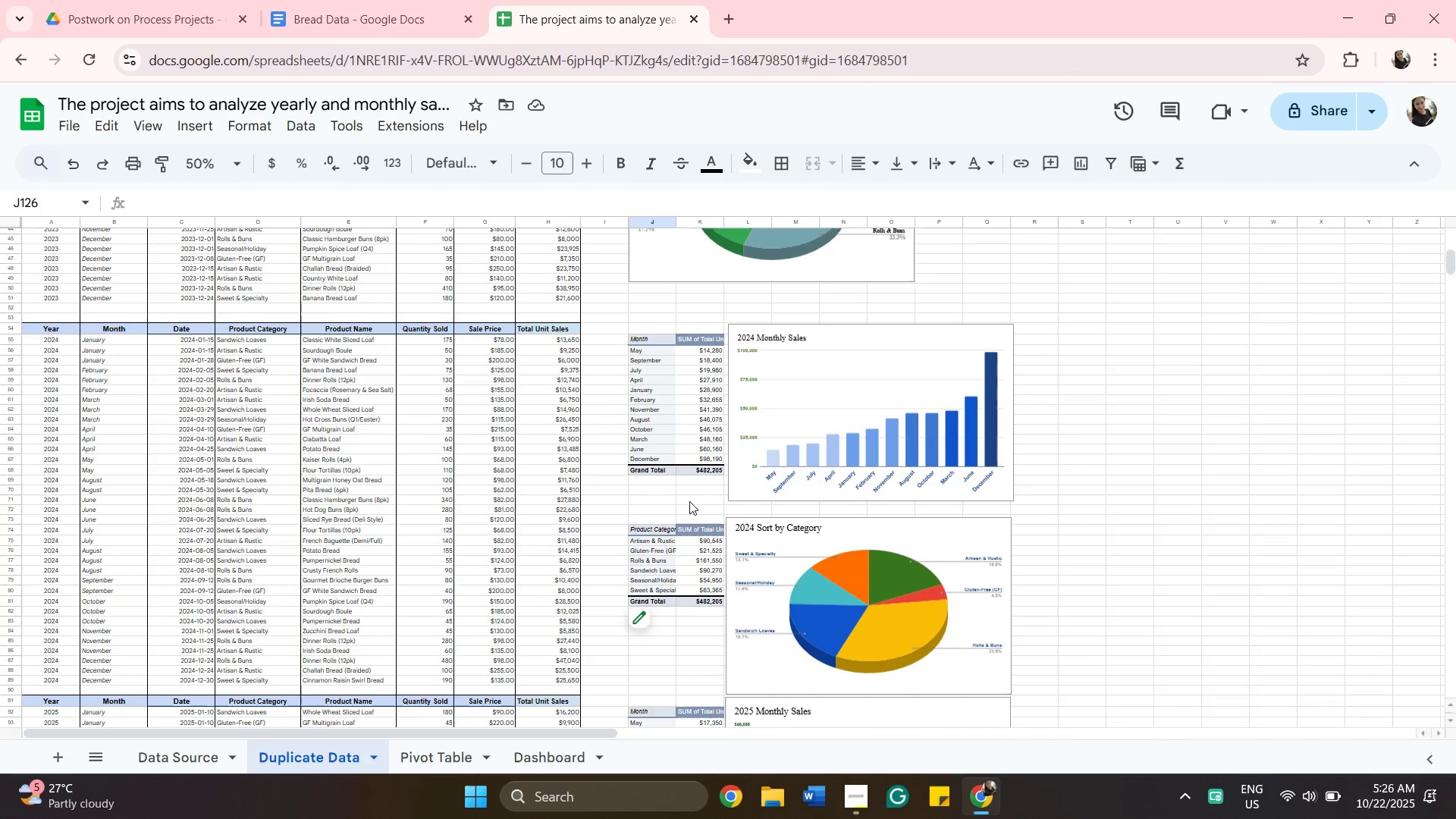 
wait(6.82)
 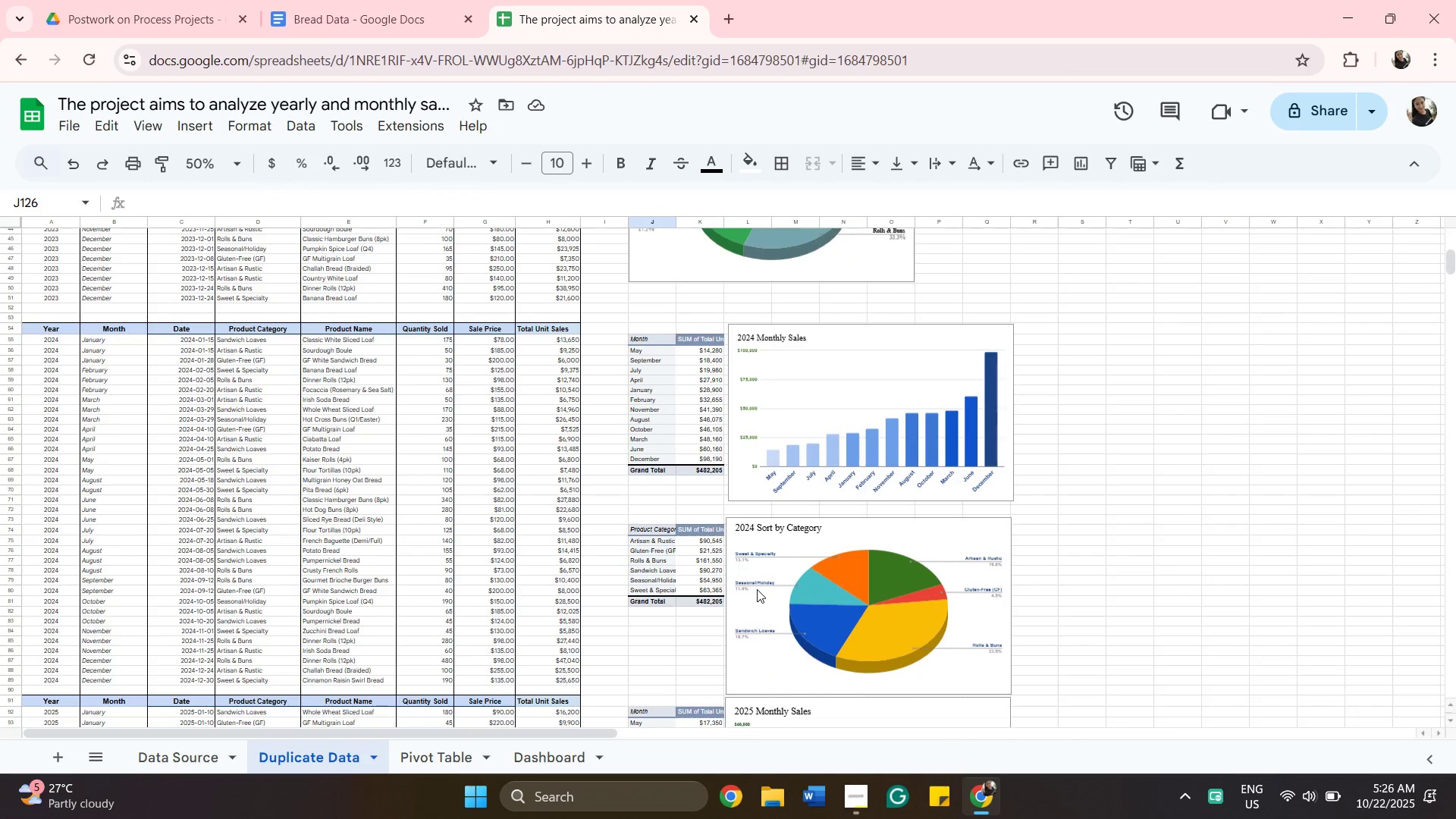 
left_click([234, 163])
 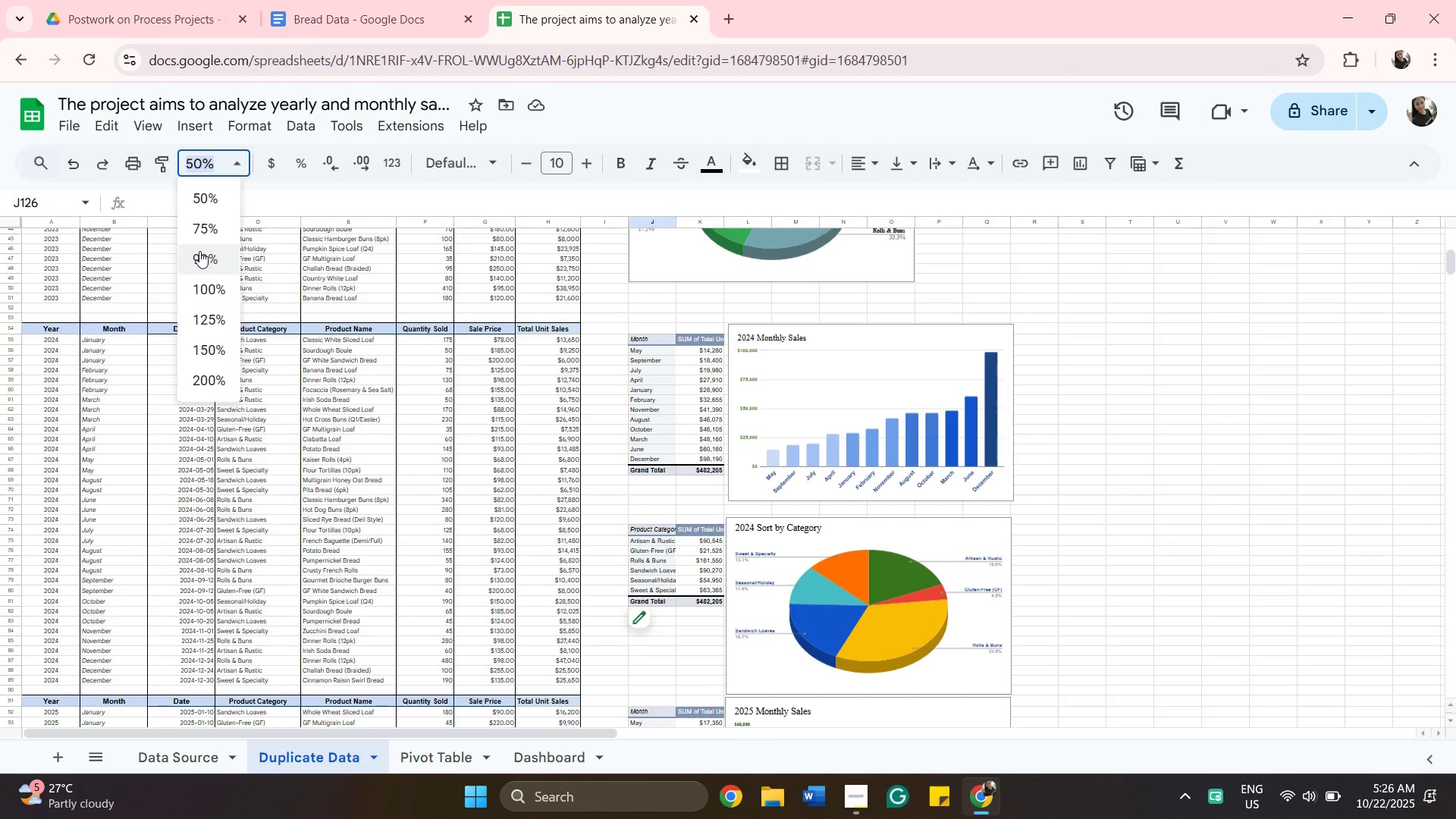 
left_click([199, 251])
 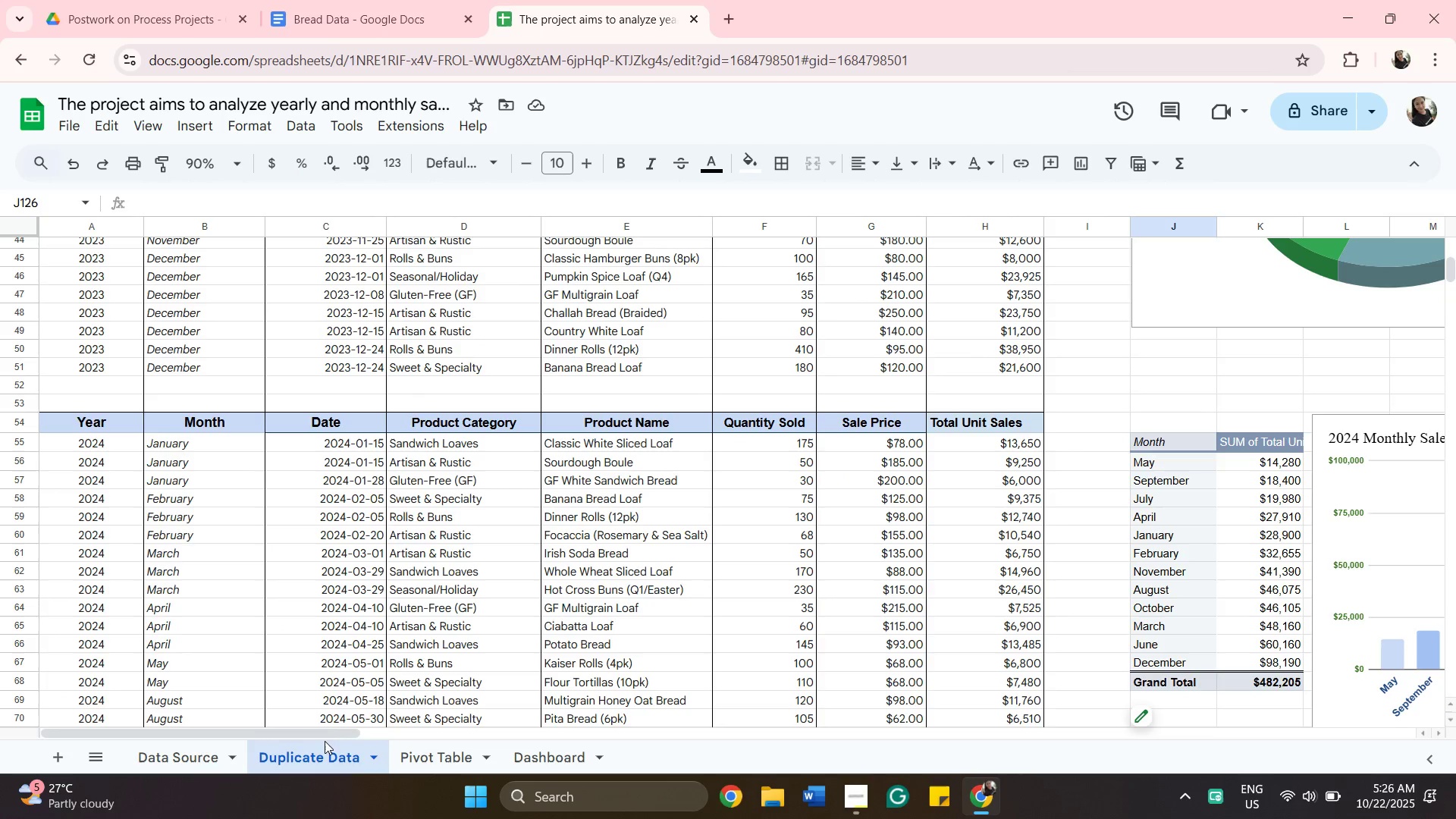 
left_click_drag(start_coordinate=[324, 730], to_coordinate=[430, 726])
 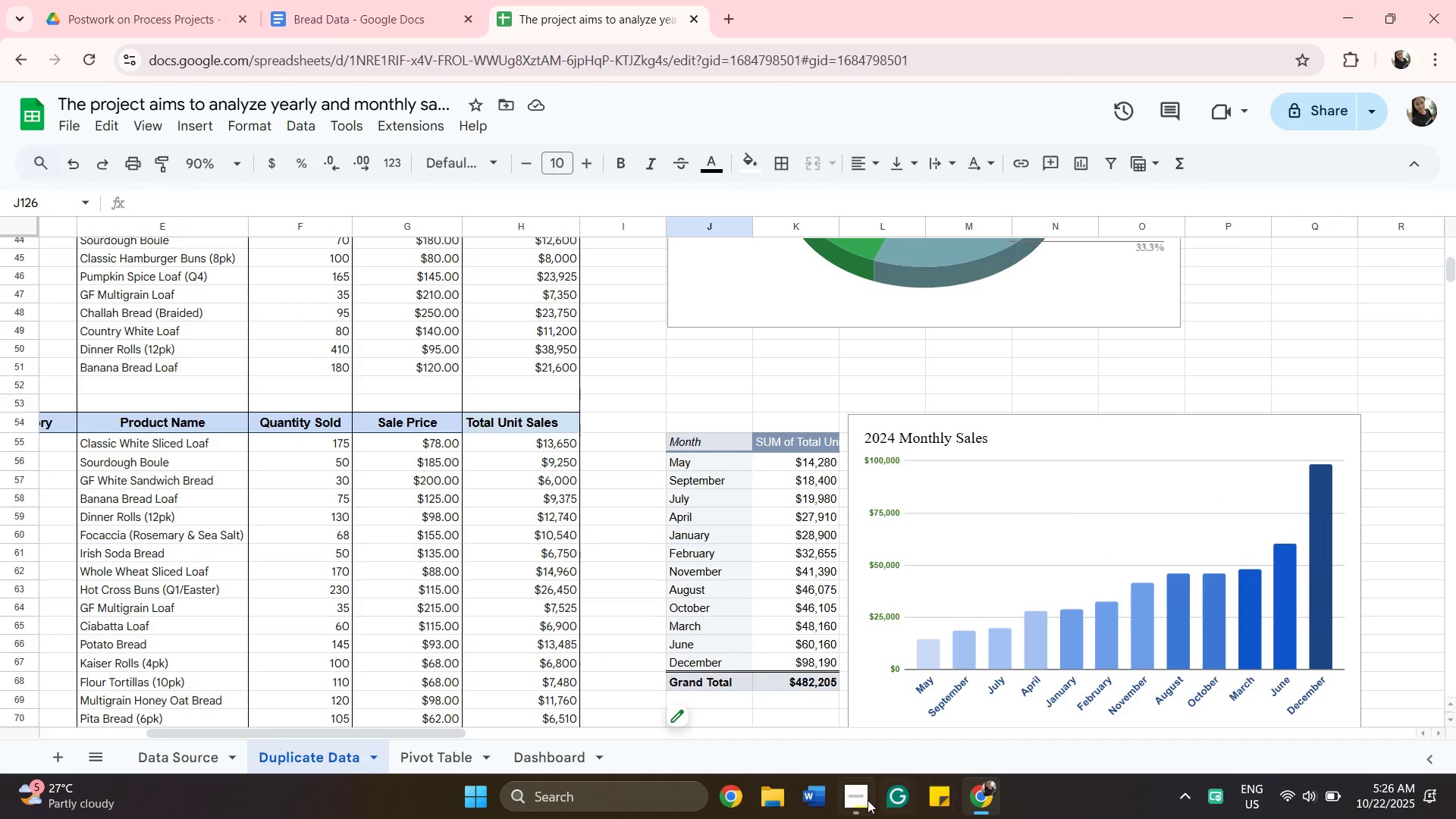 
left_click([861, 795])